 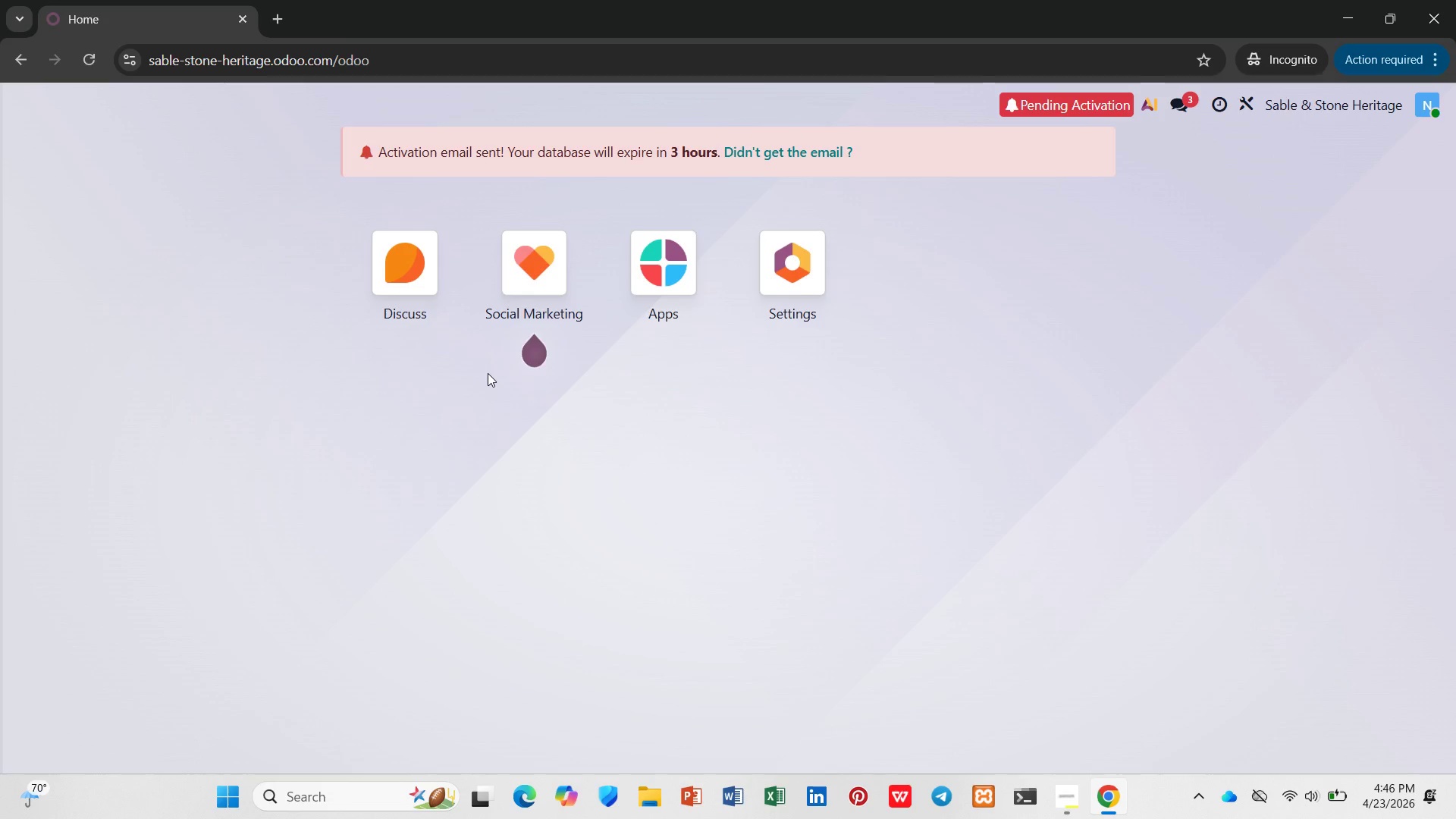 
left_click([584, 392])
 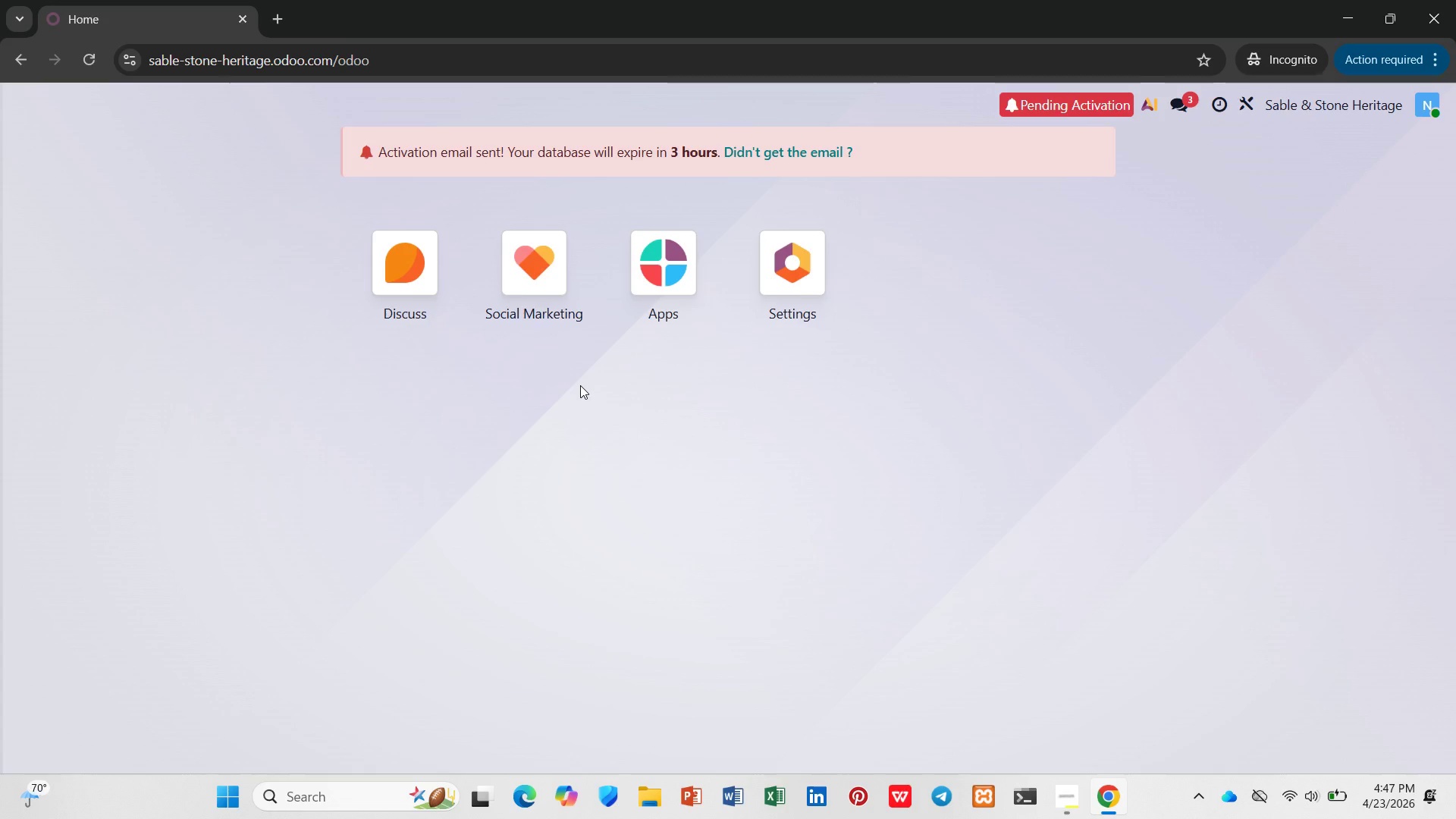 
wait(27.78)
 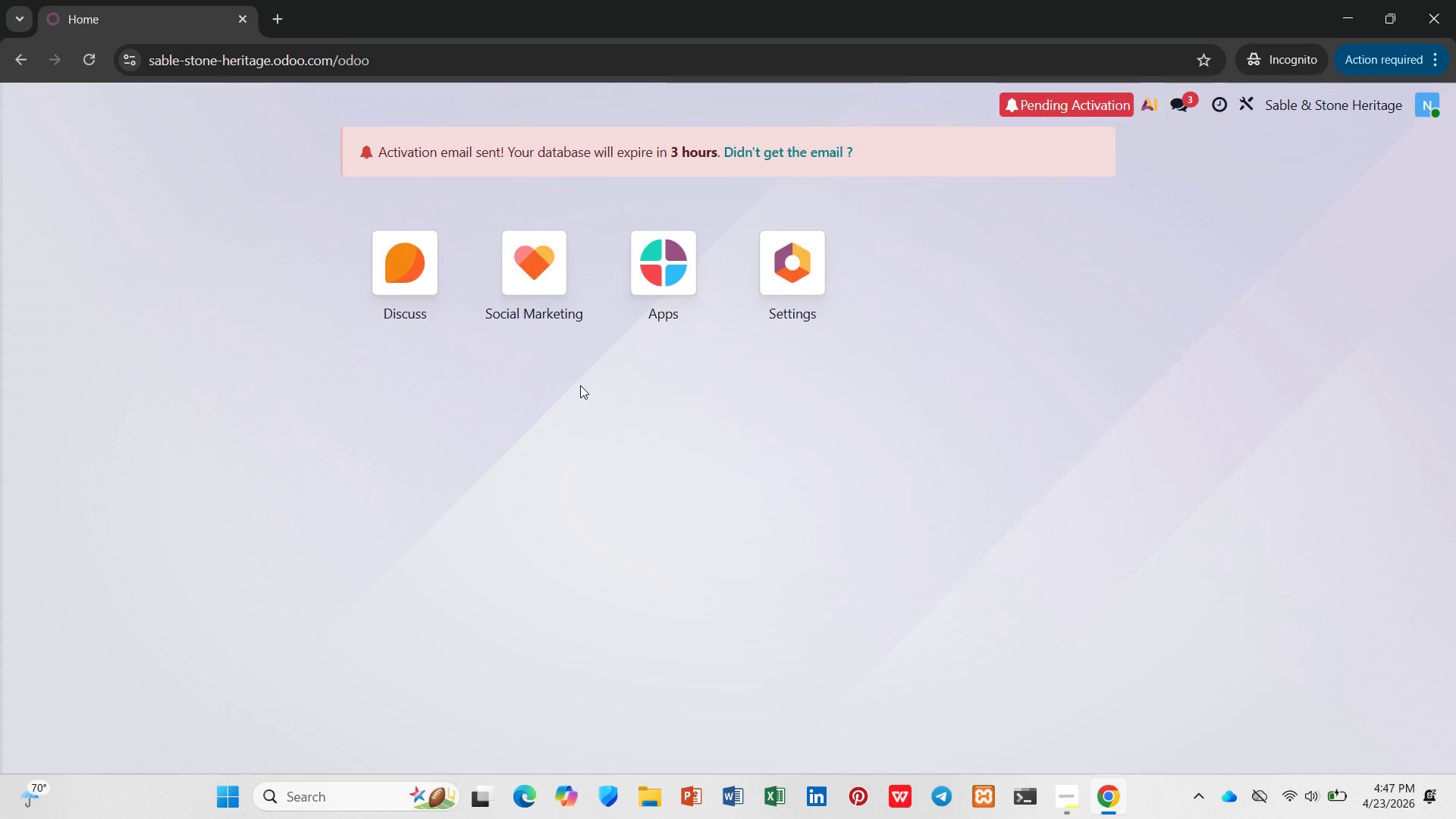 
left_click([556, 291])
 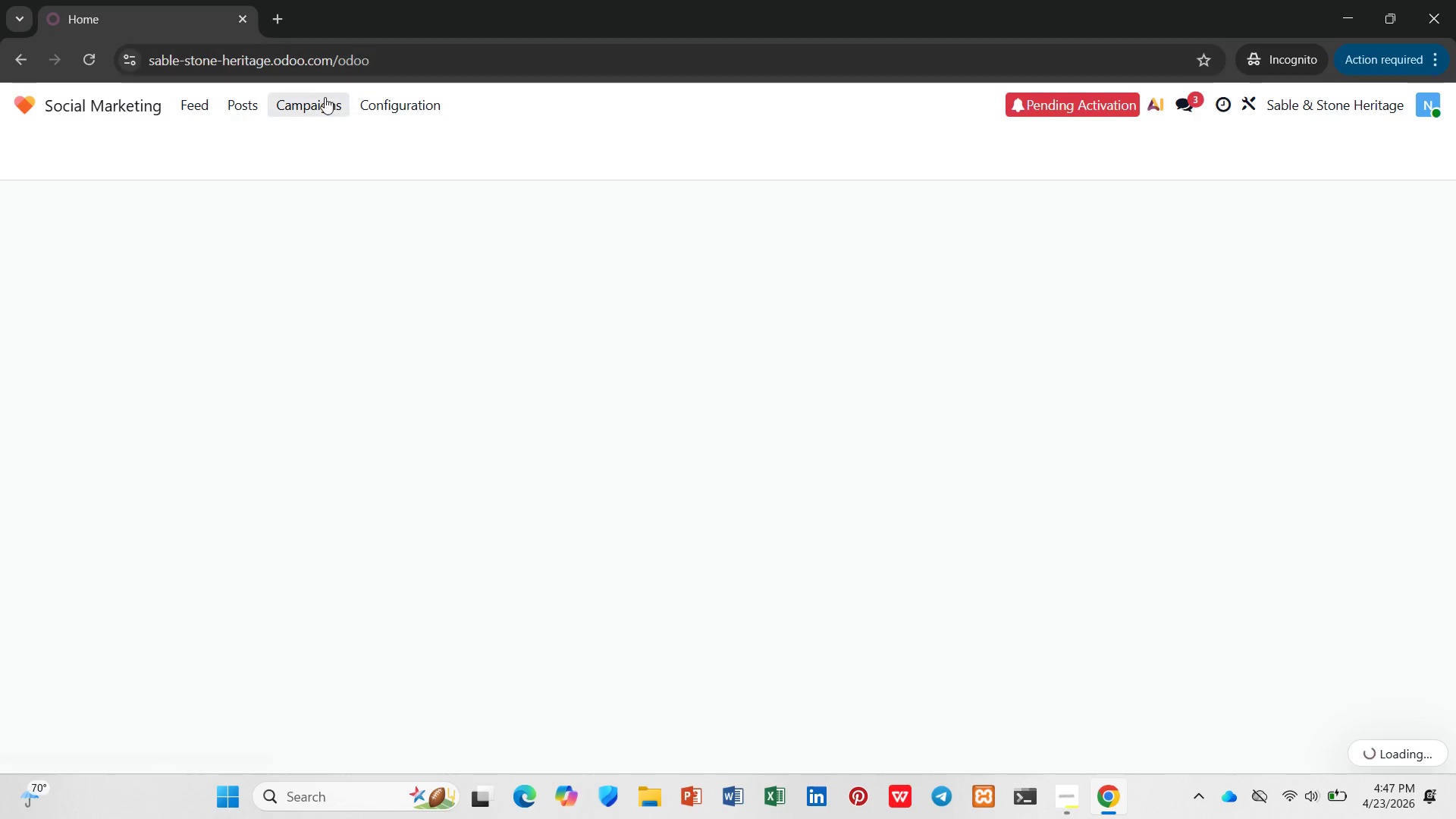 
left_click([325, 98])
 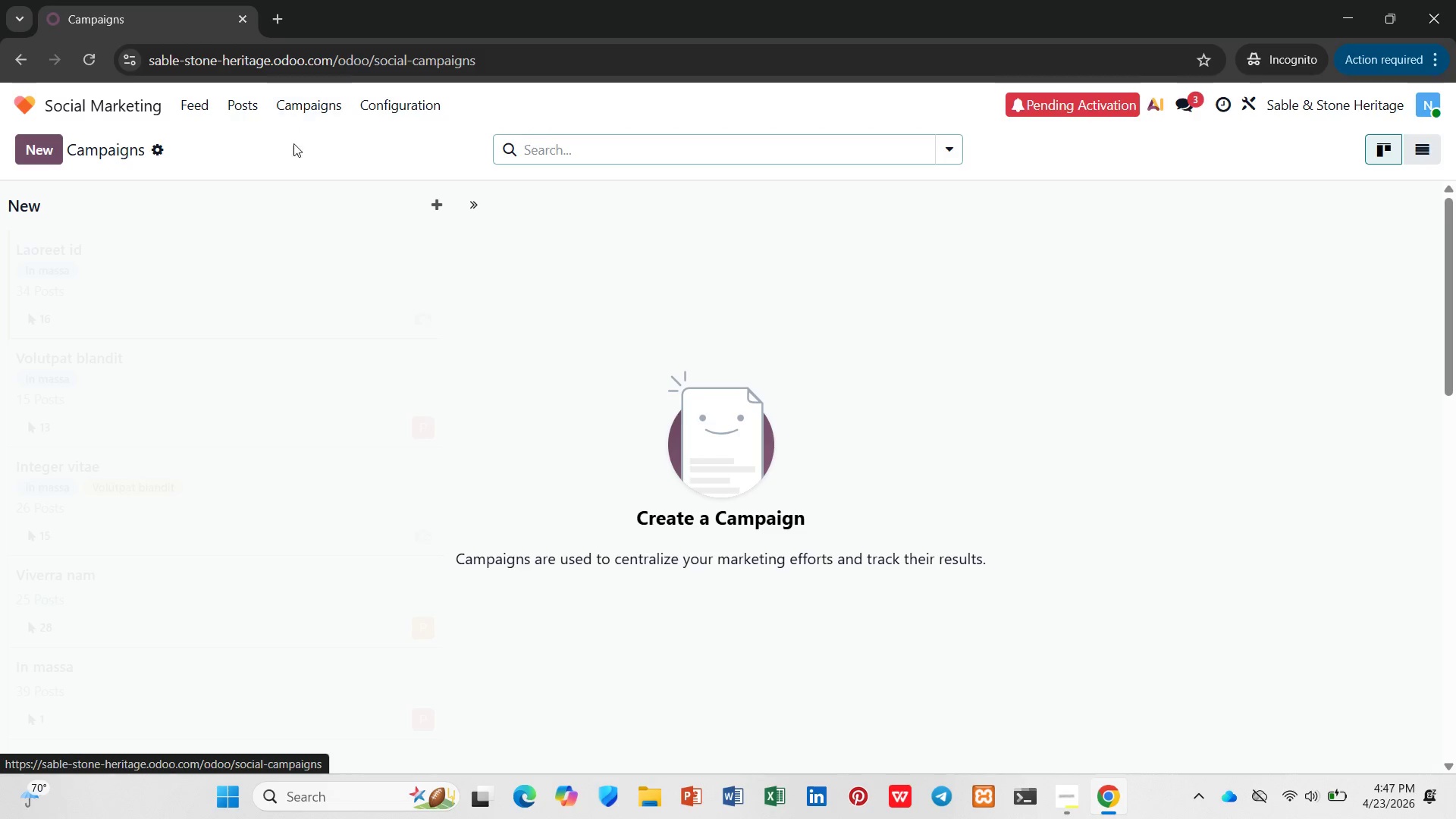 
mouse_move([24, 185])
 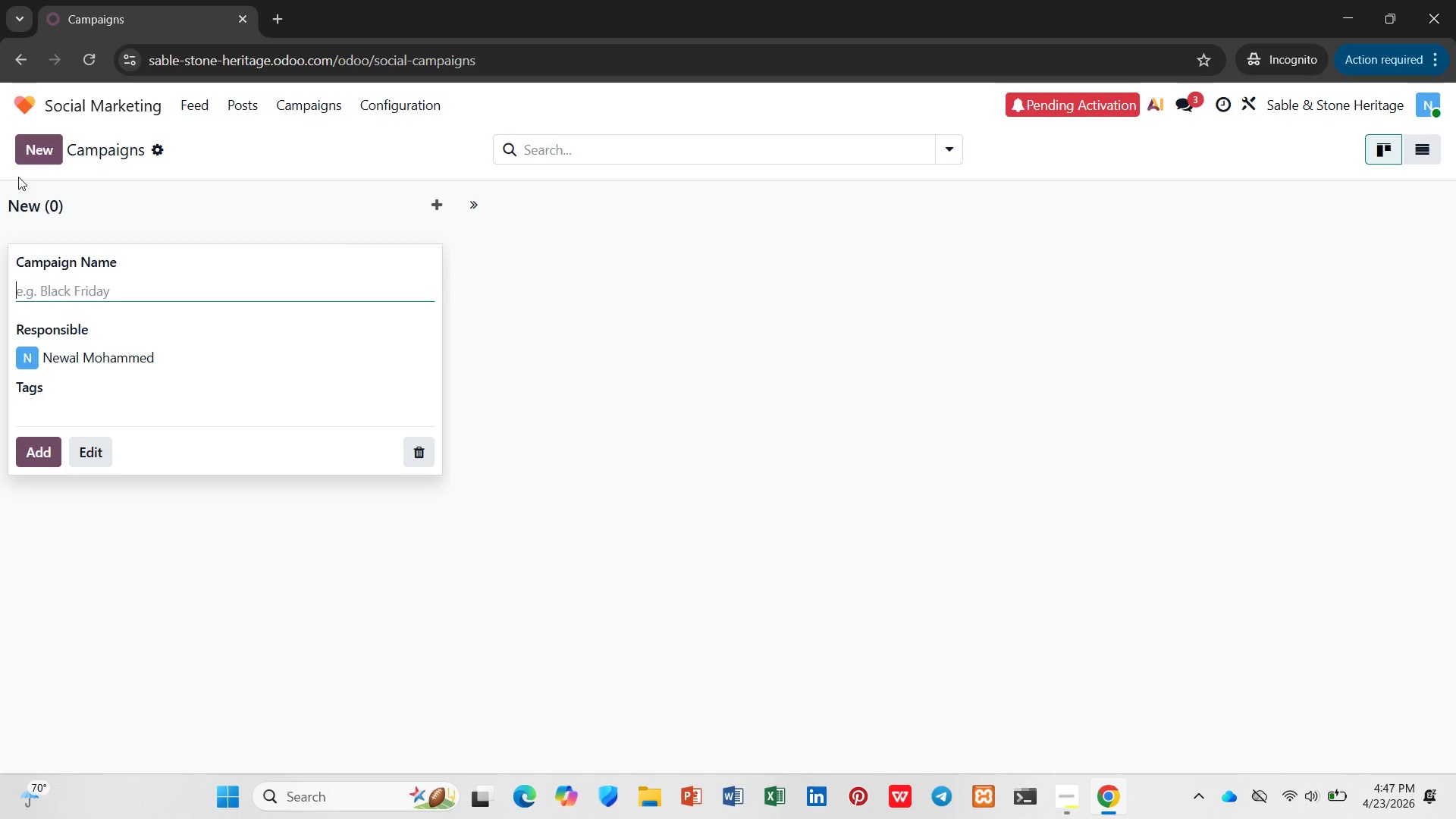 
type(Heritage Preservation Monht - May 2024)
 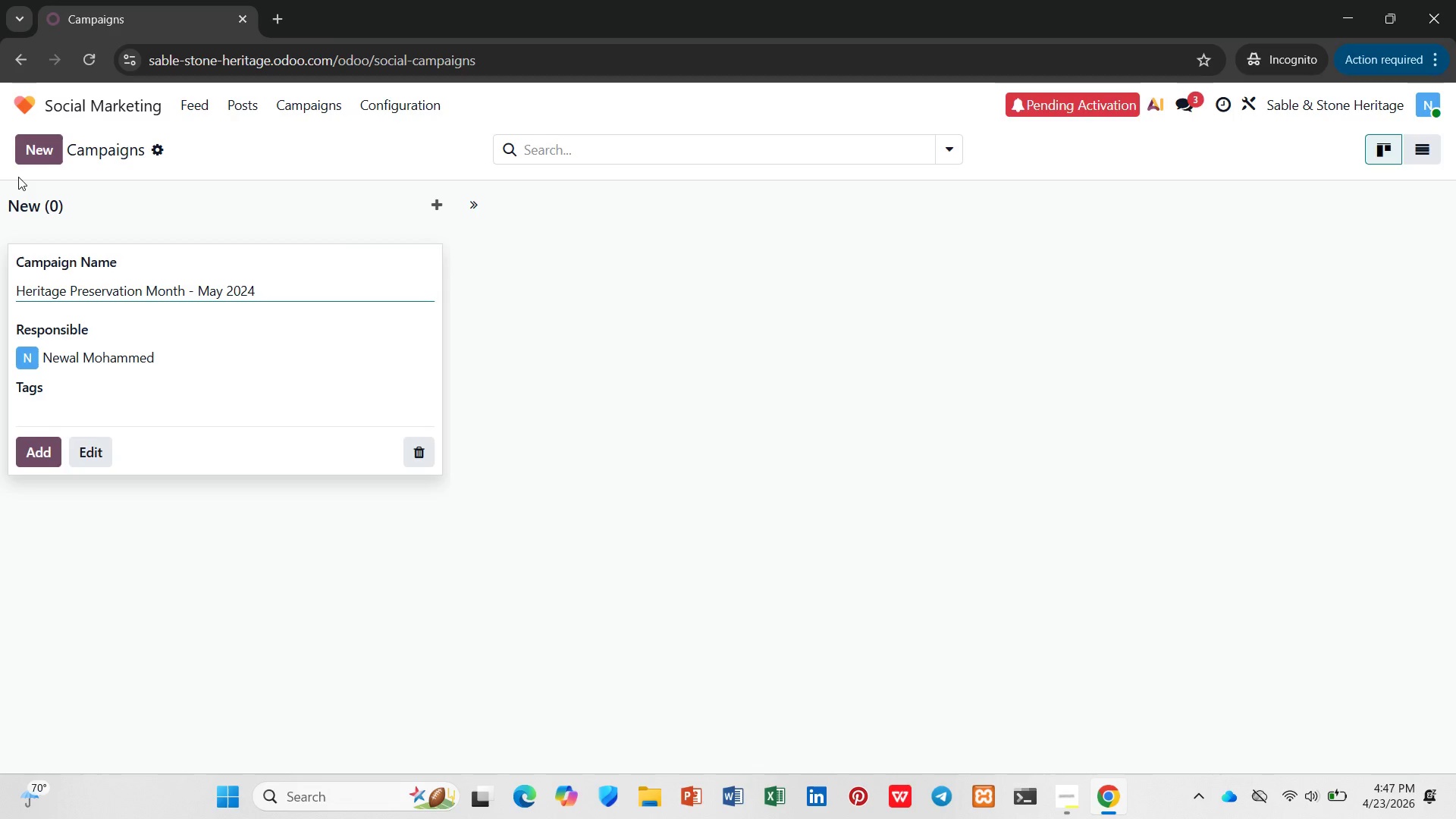 
wait(5.86)
 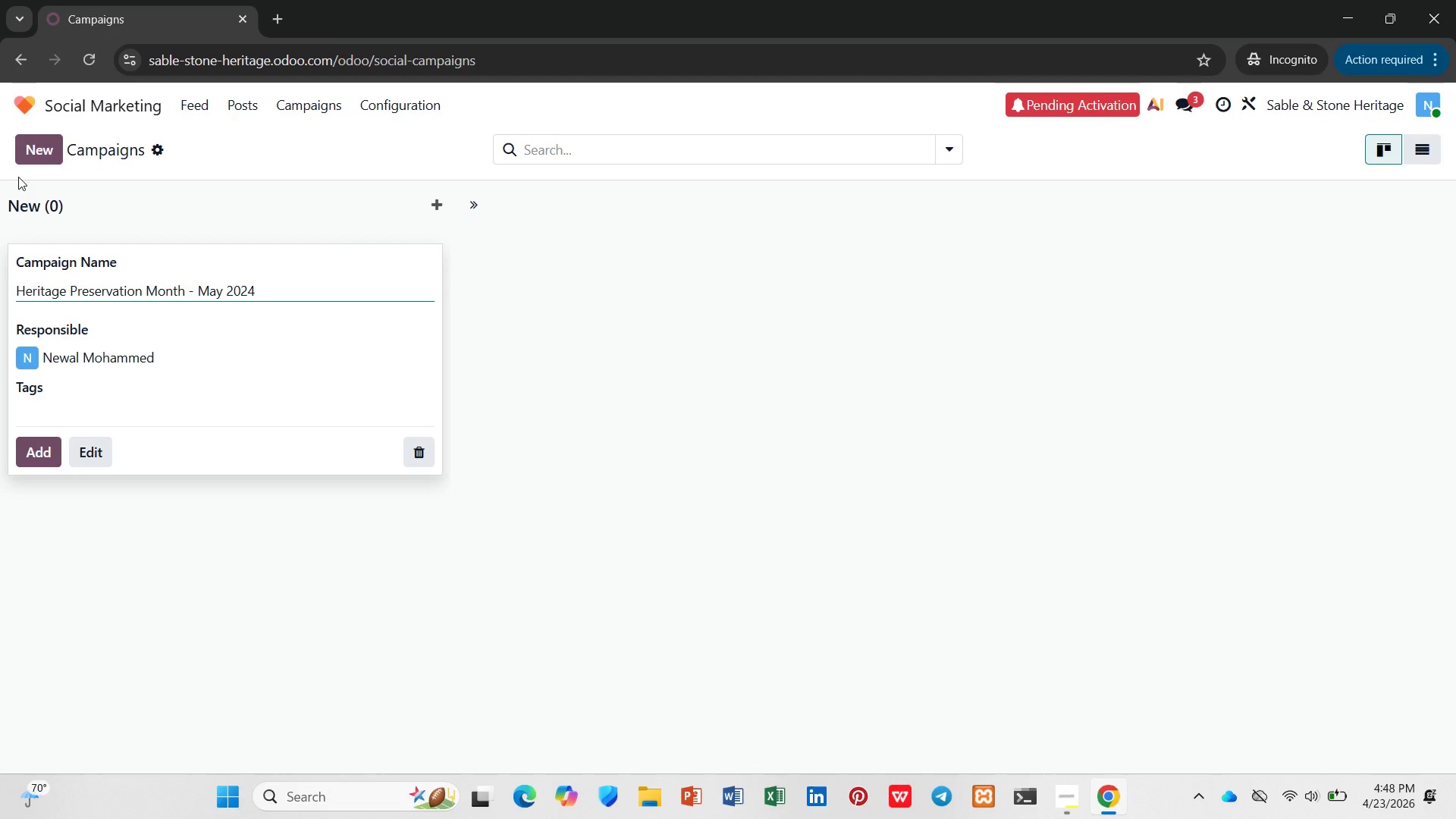 
left_click([791, 323])
 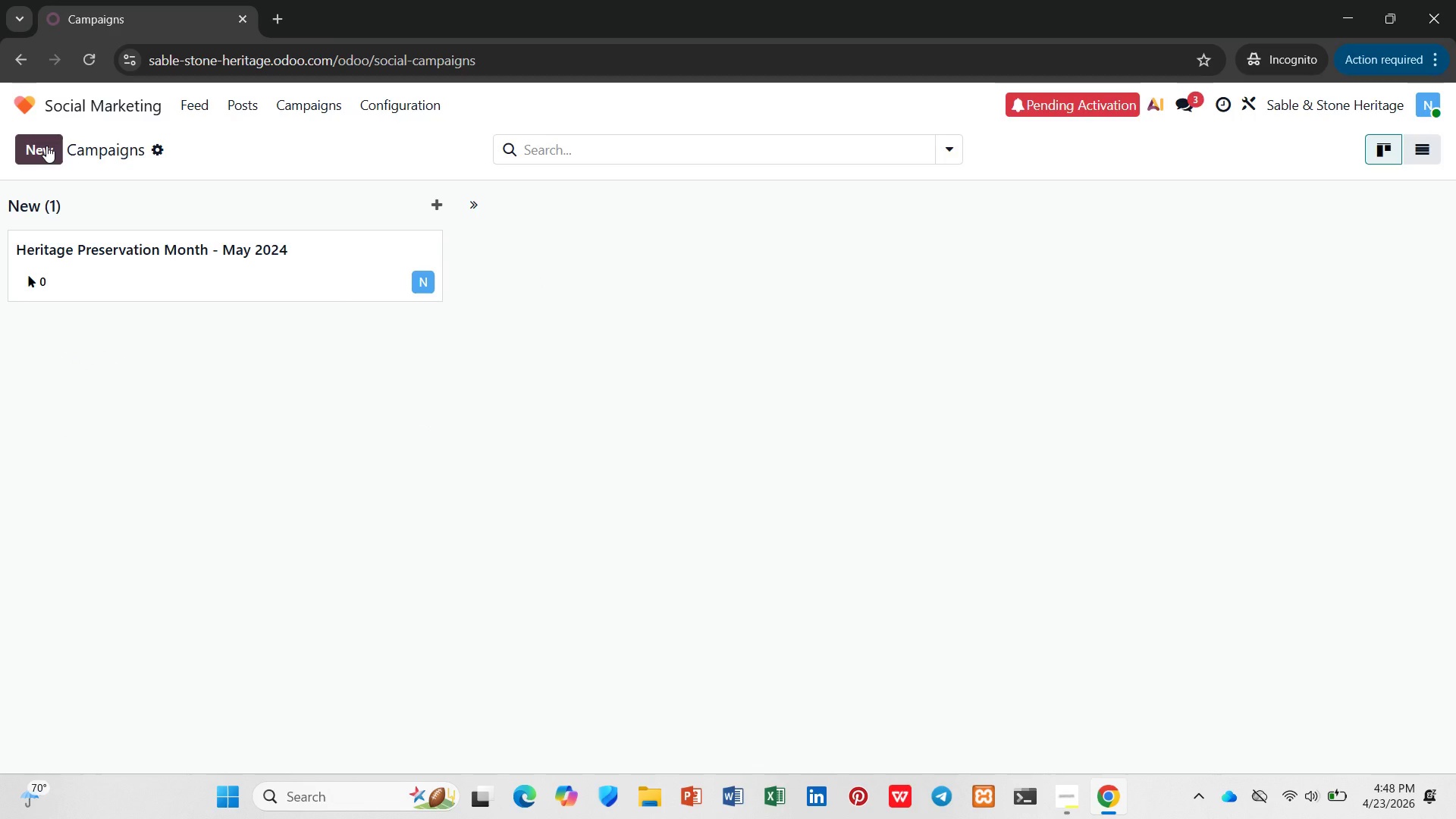 
left_click([46, 146])
 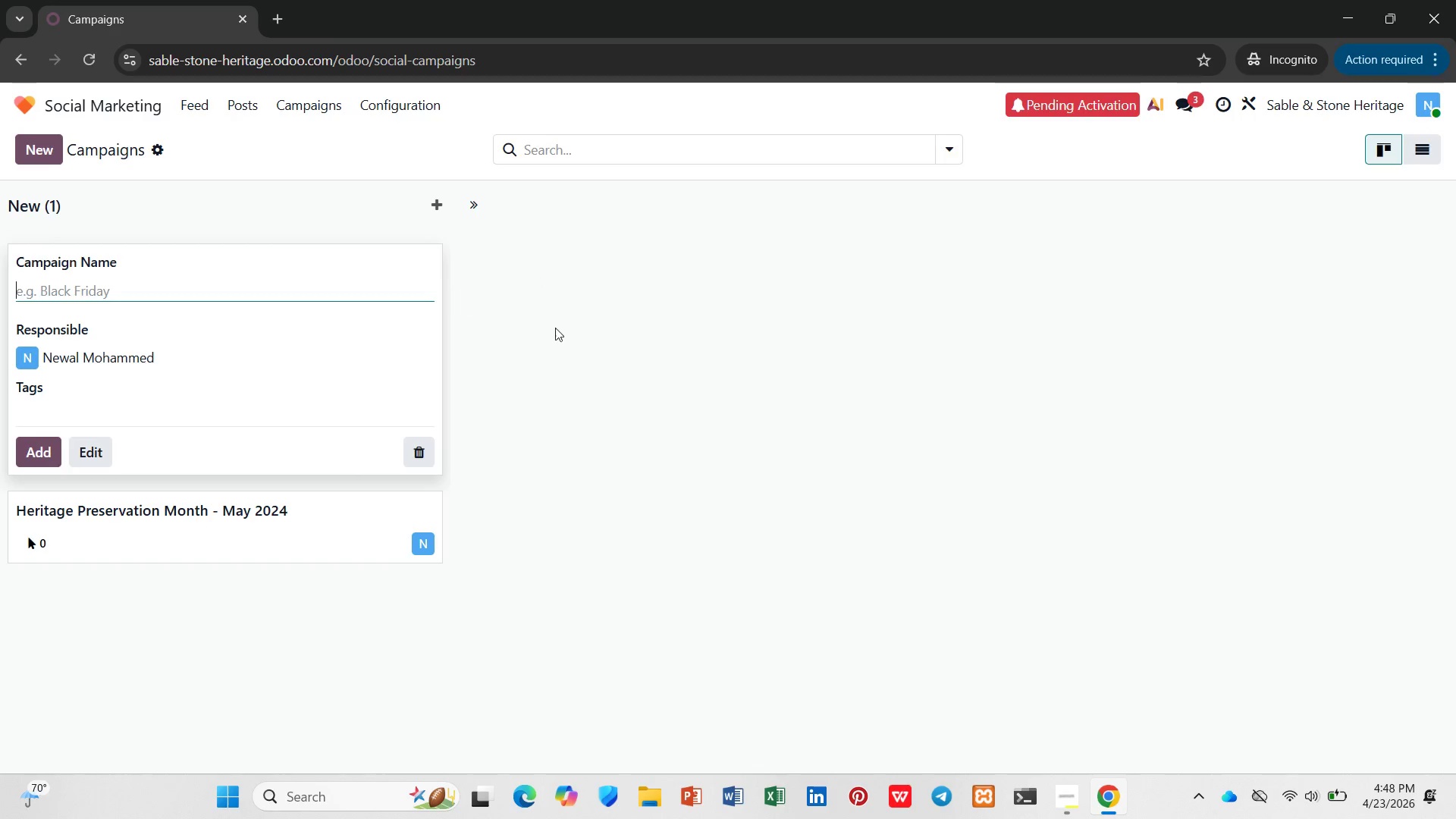 
left_click([568, 330])
 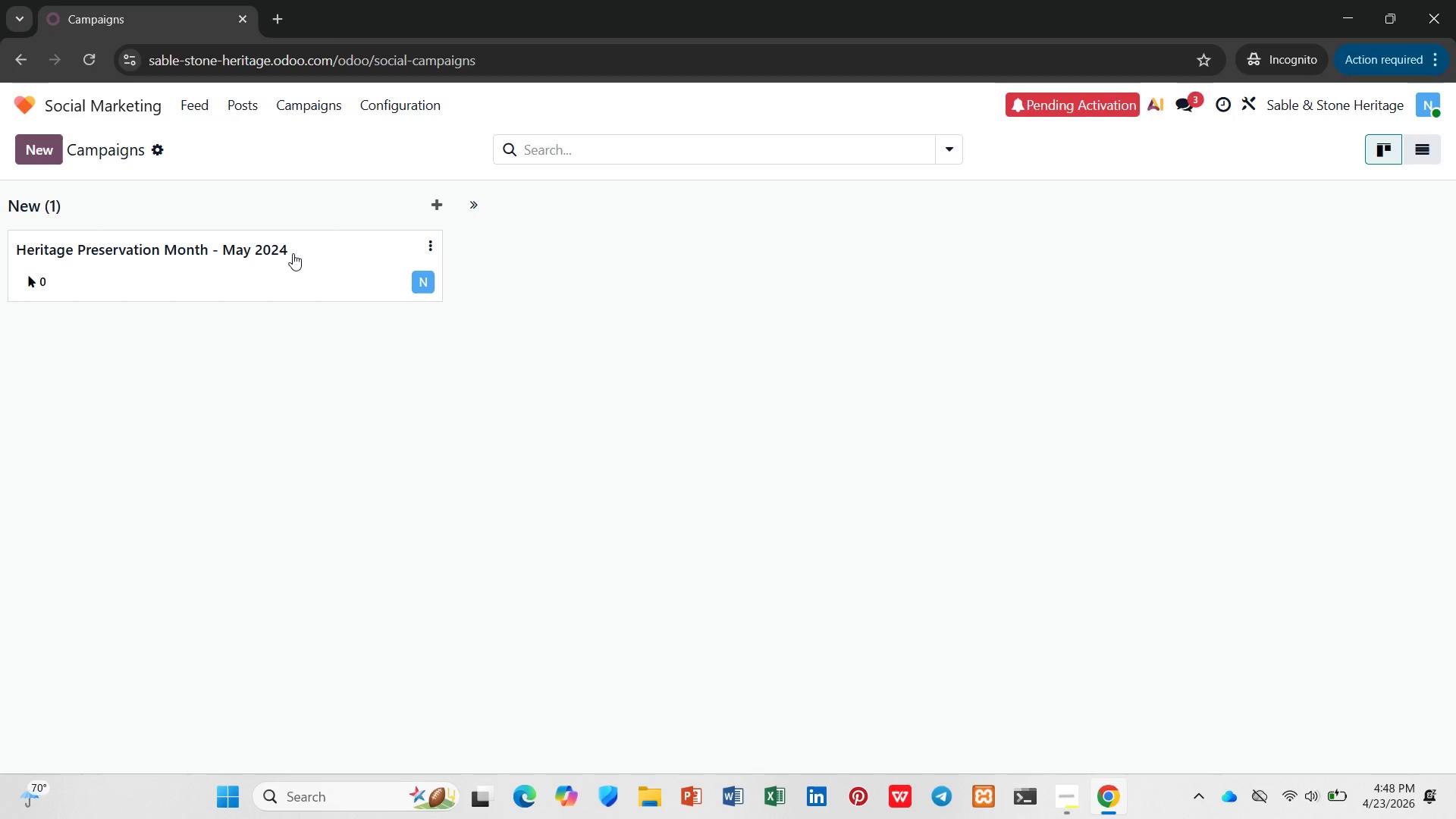 
wait(12.56)
 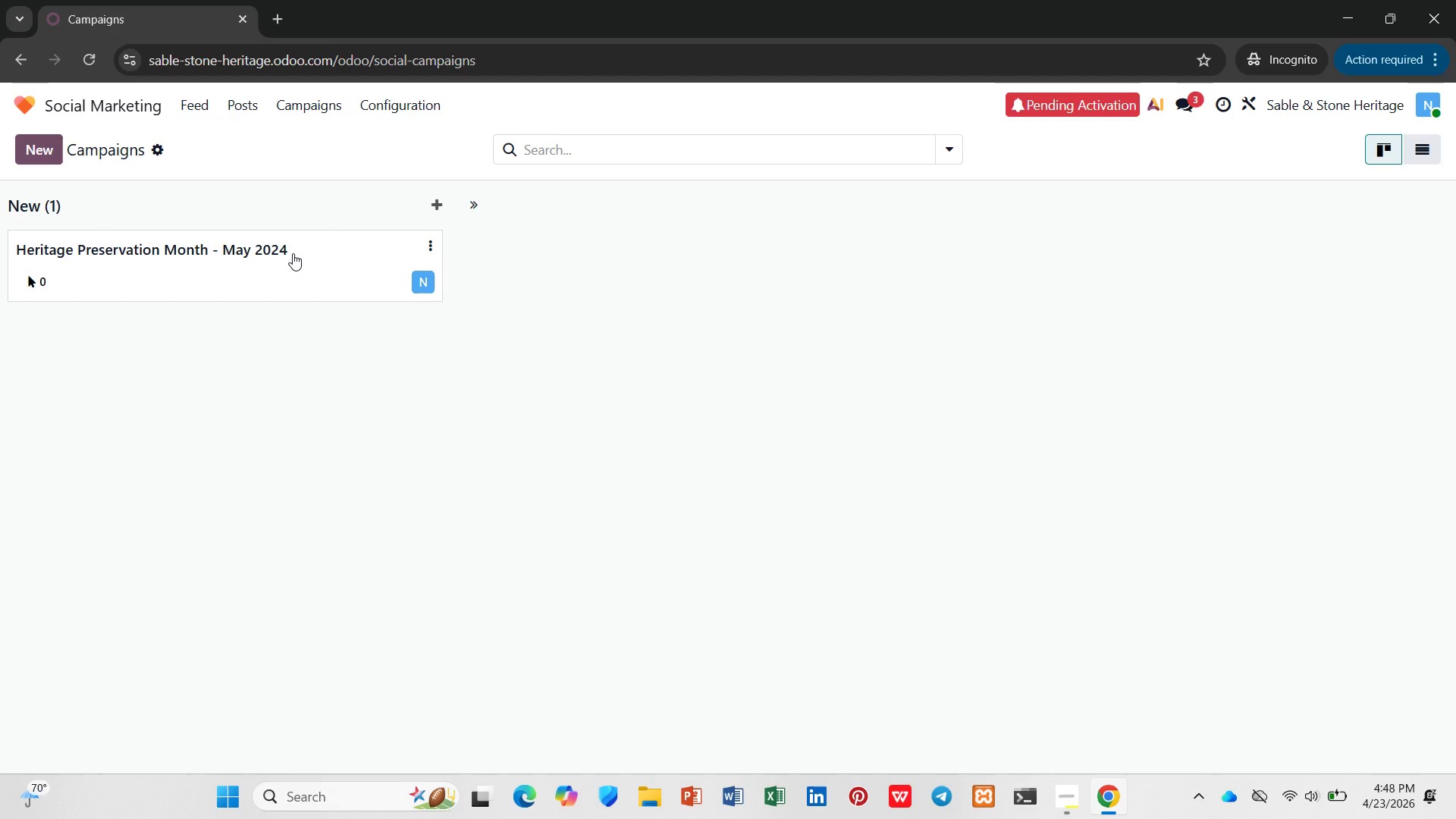 
left_click([117, 107])
 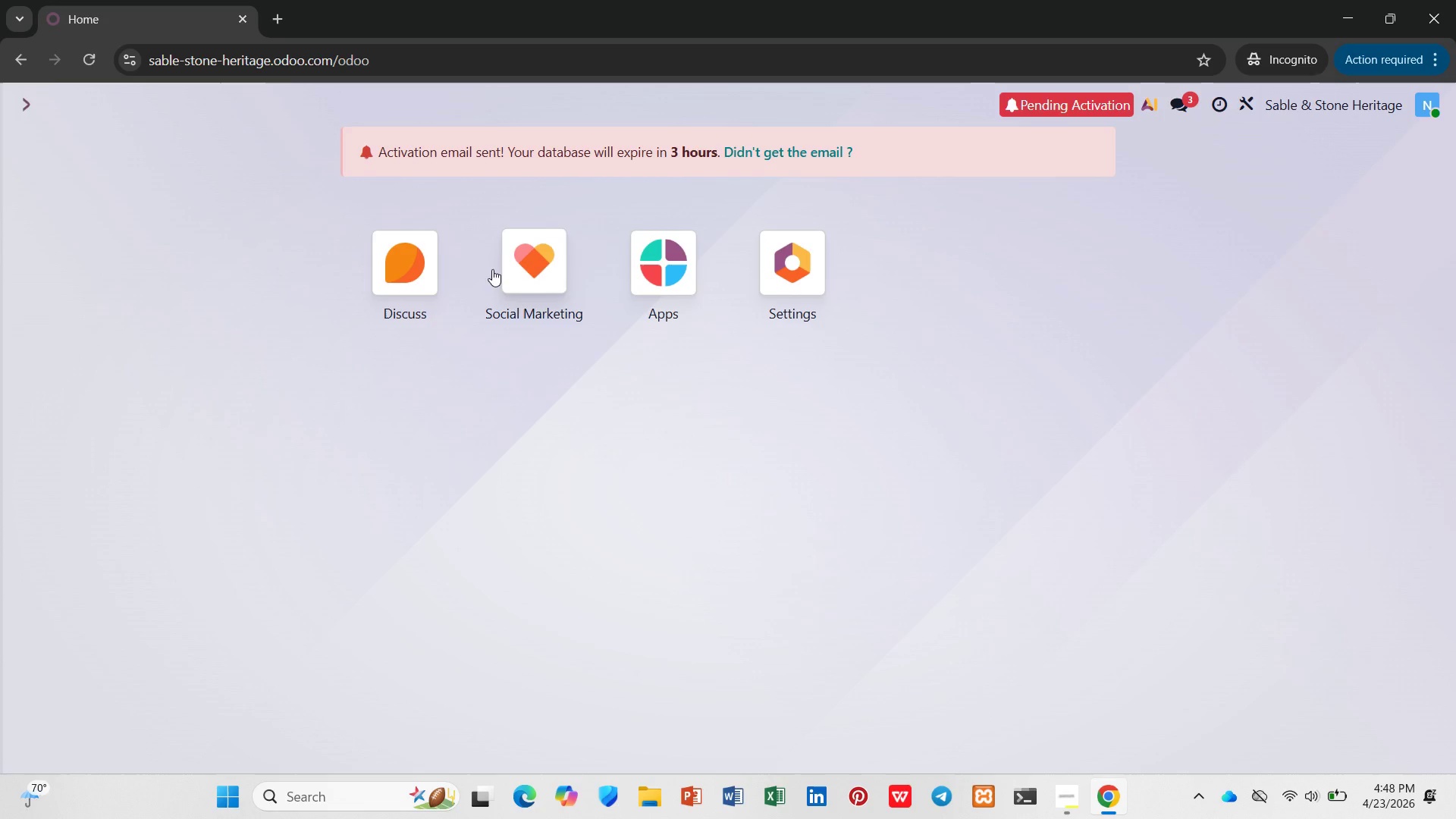 
left_click([659, 262])
 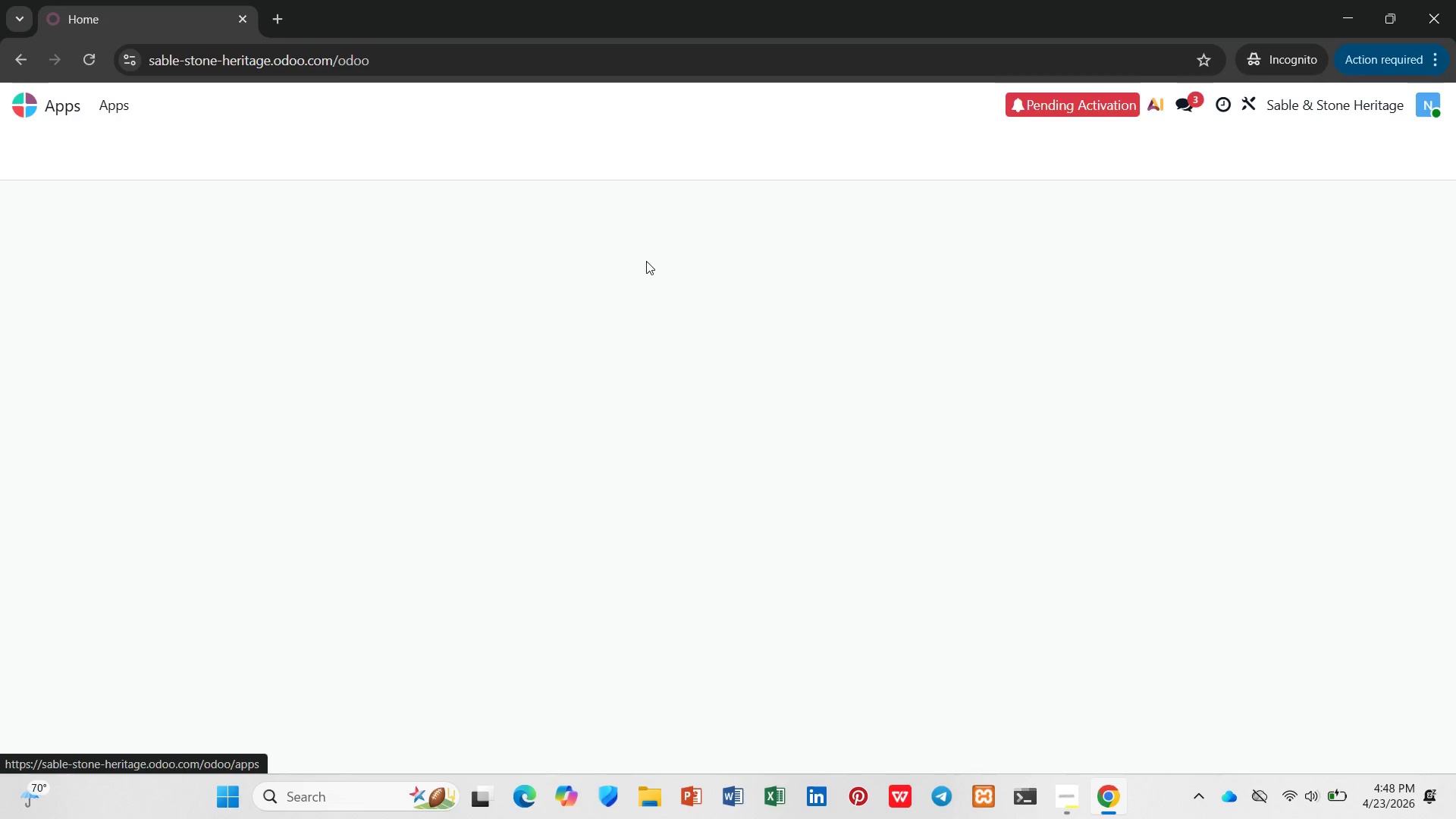 
mouse_move([604, 174])
 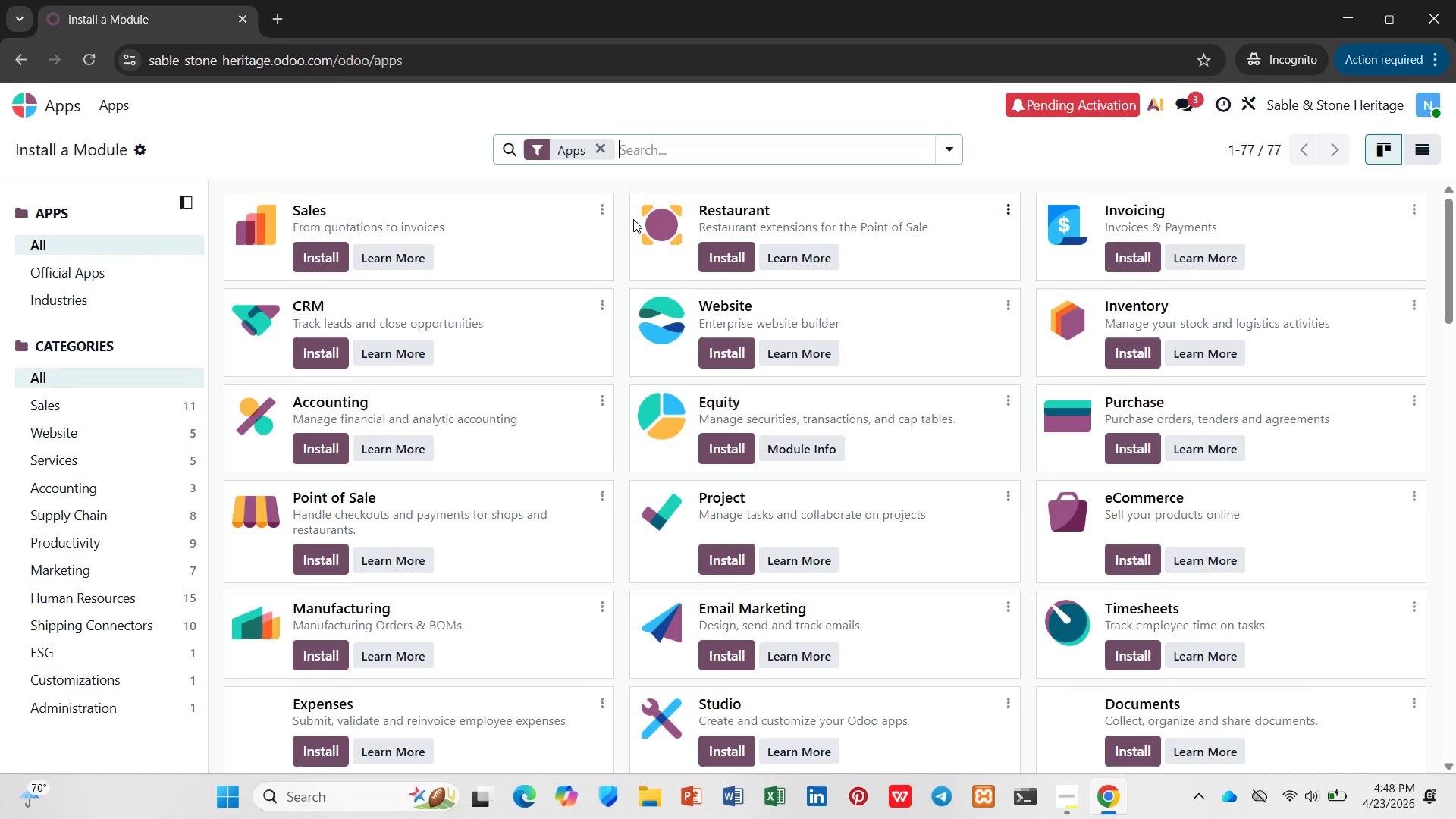 
type(website)
 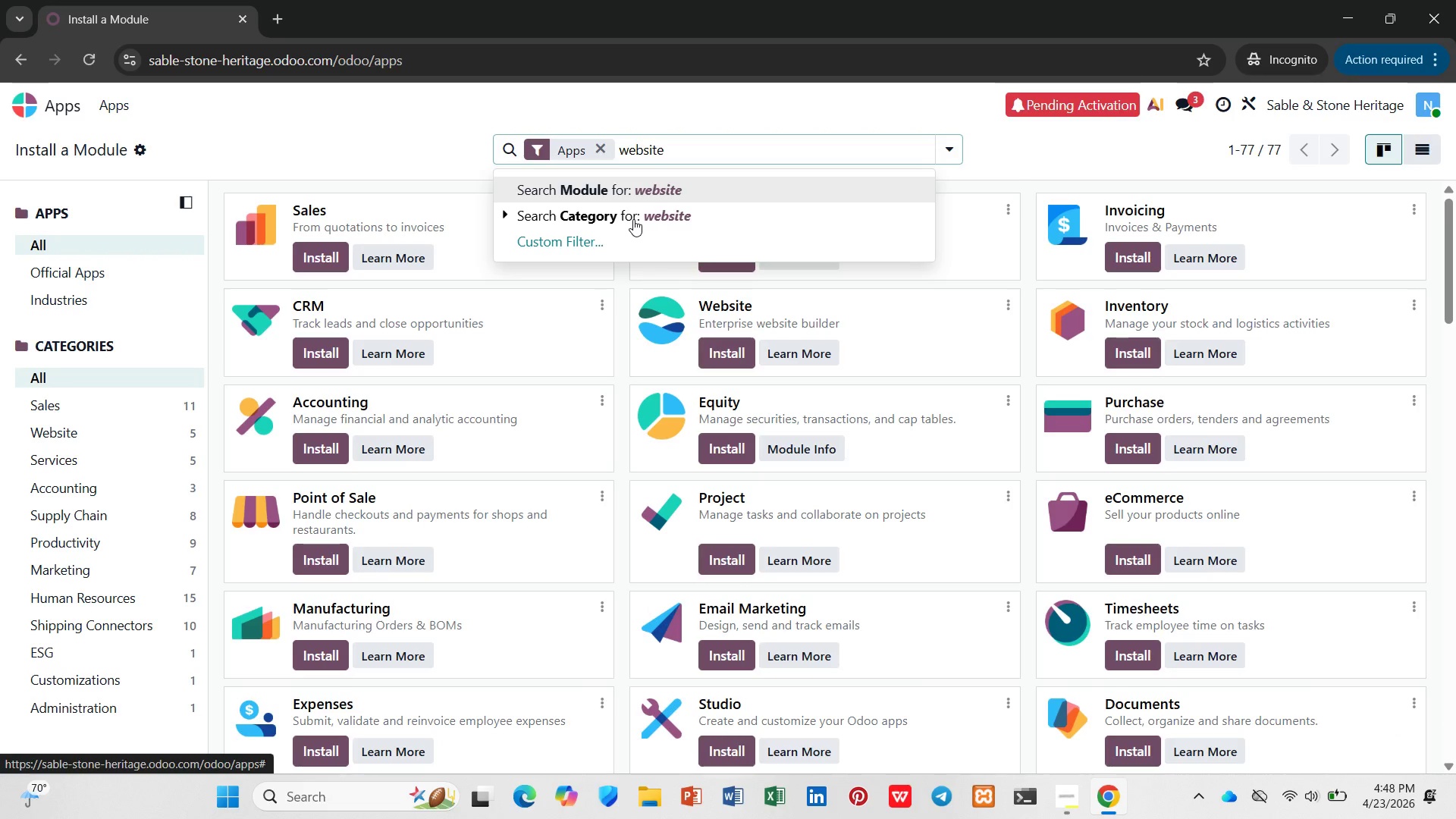 
key(Enter)
 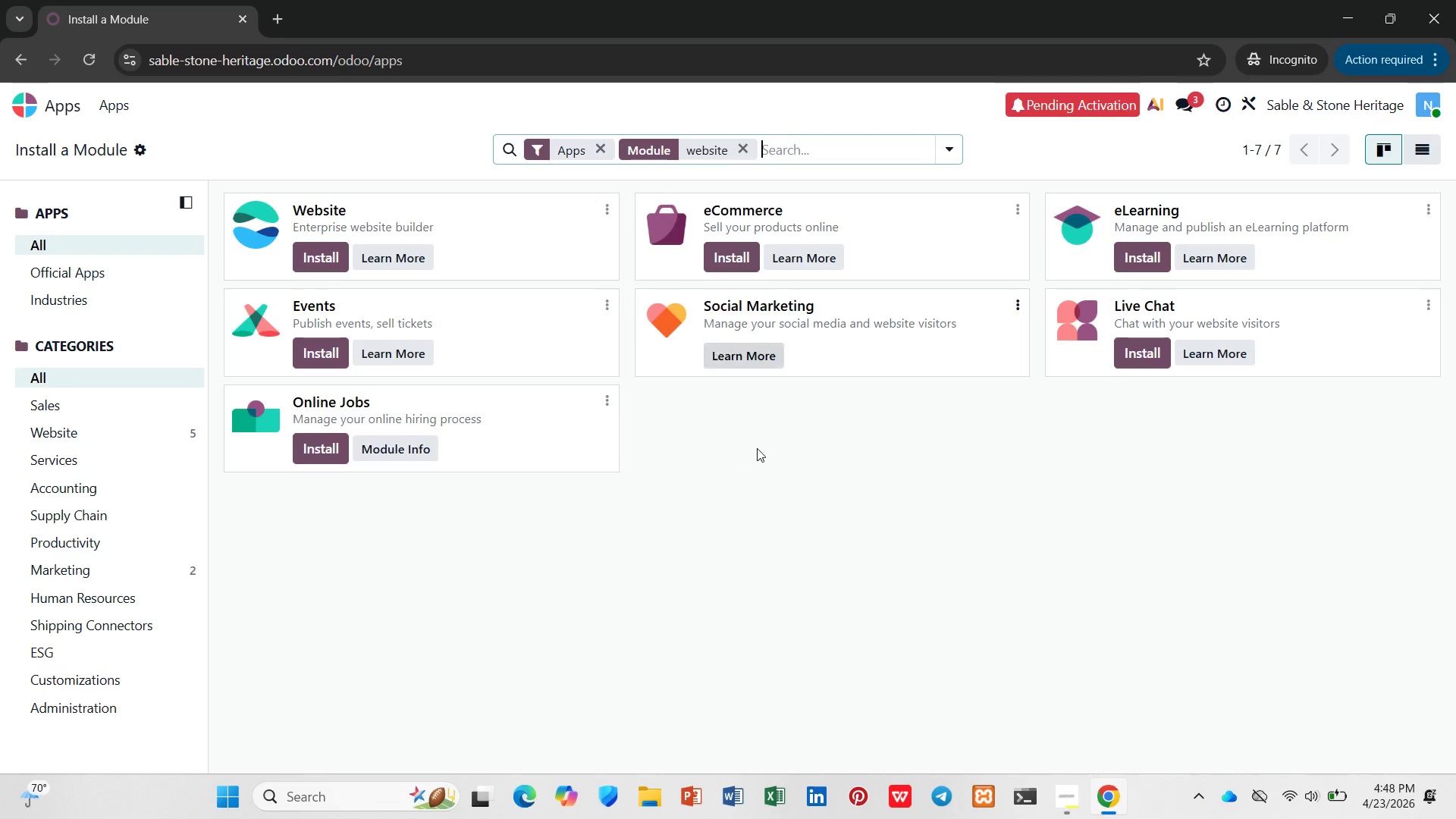 
left_click([1084, 795])